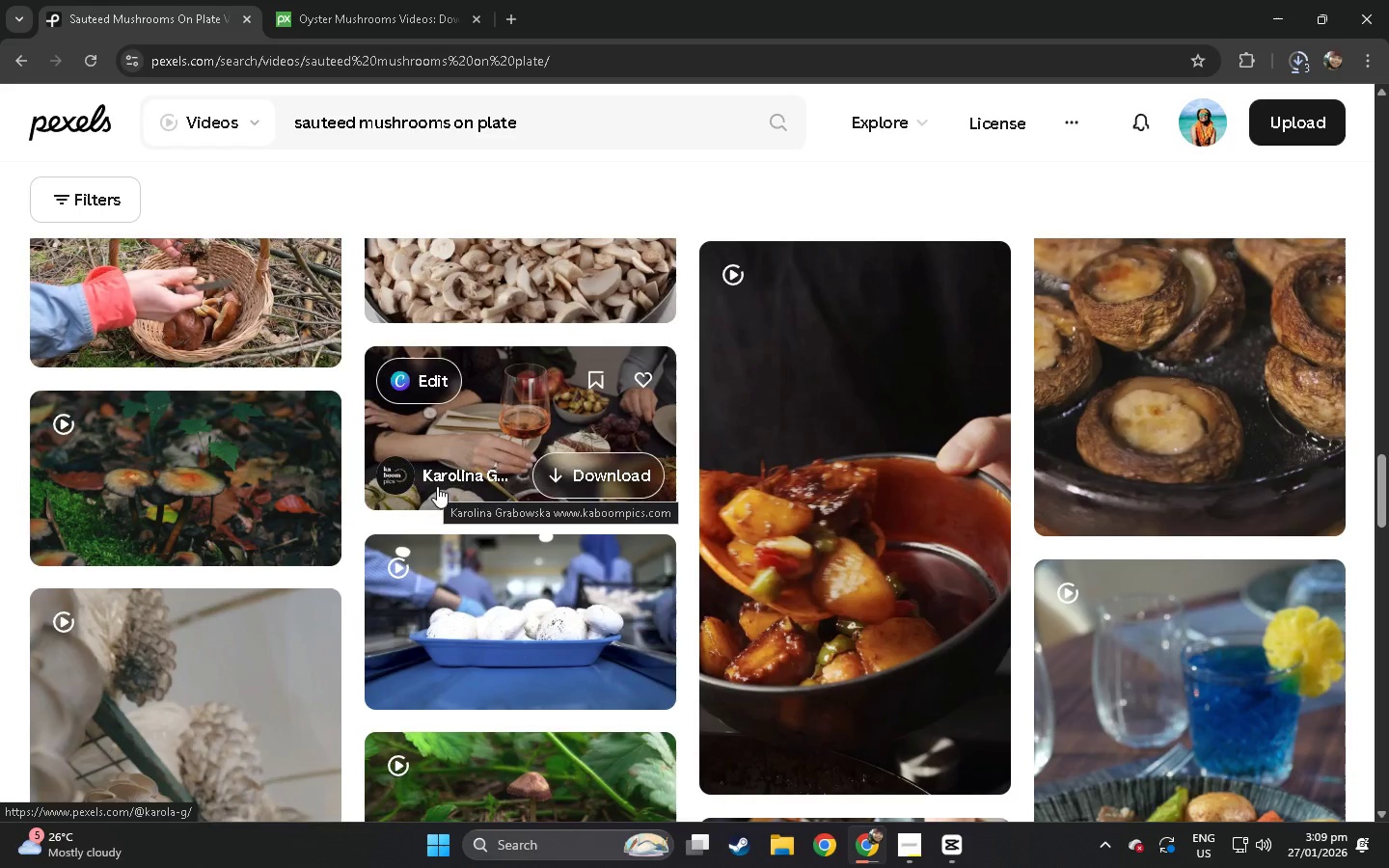 
mouse_move([420, 490])
 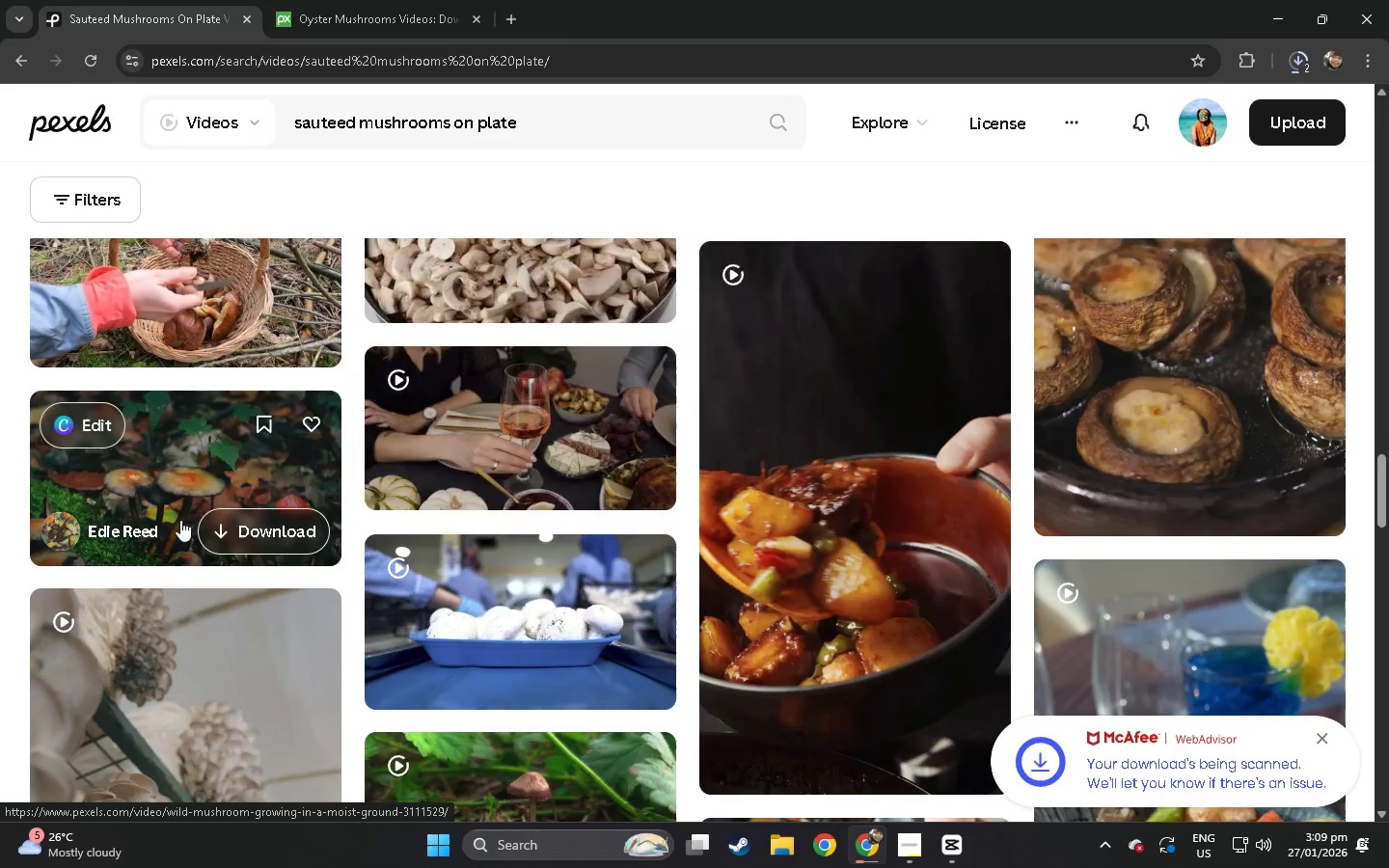 
scroll: coordinate [197, 528], scroll_direction: down, amount: 5.0
 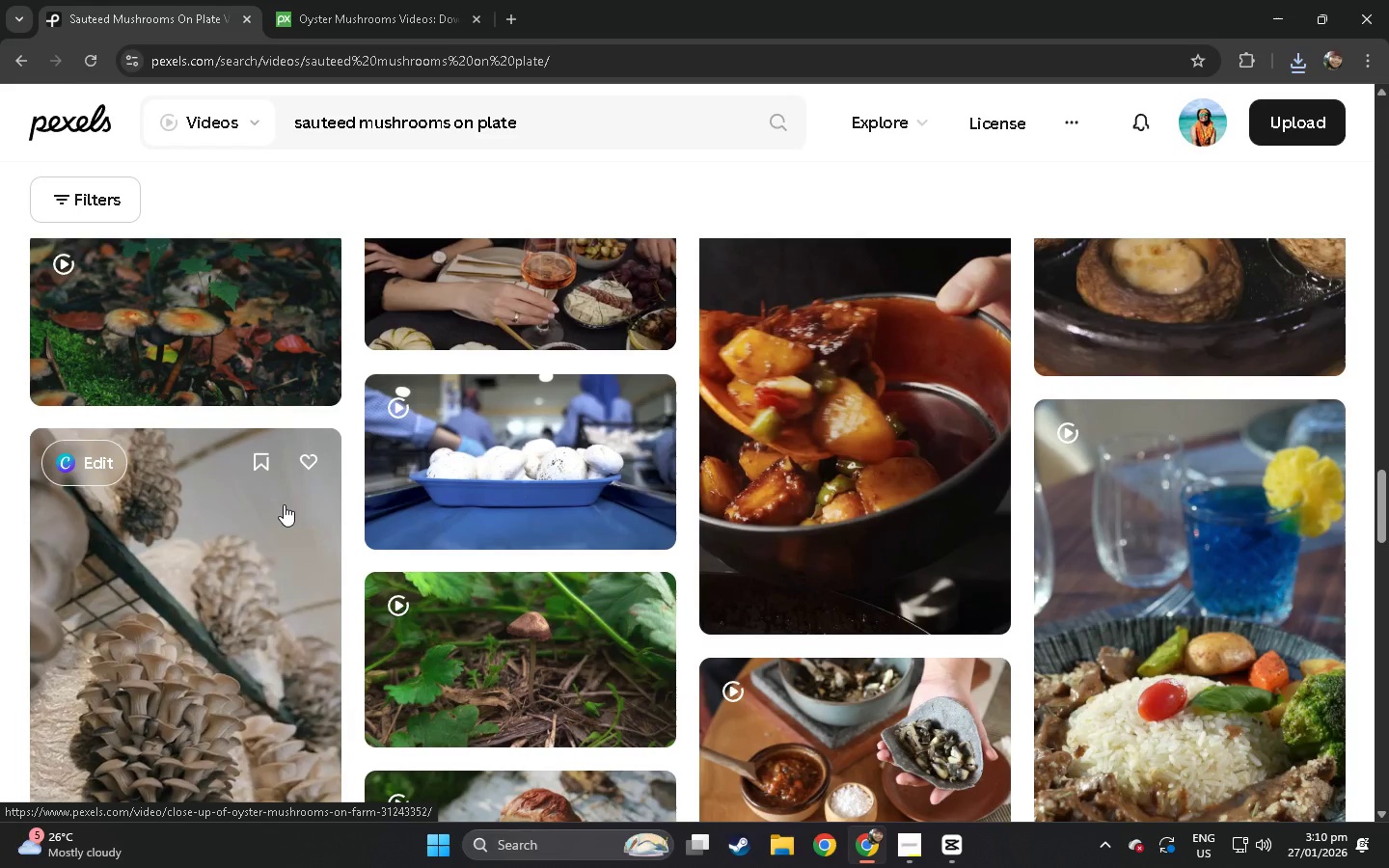 
wait(22.64)
 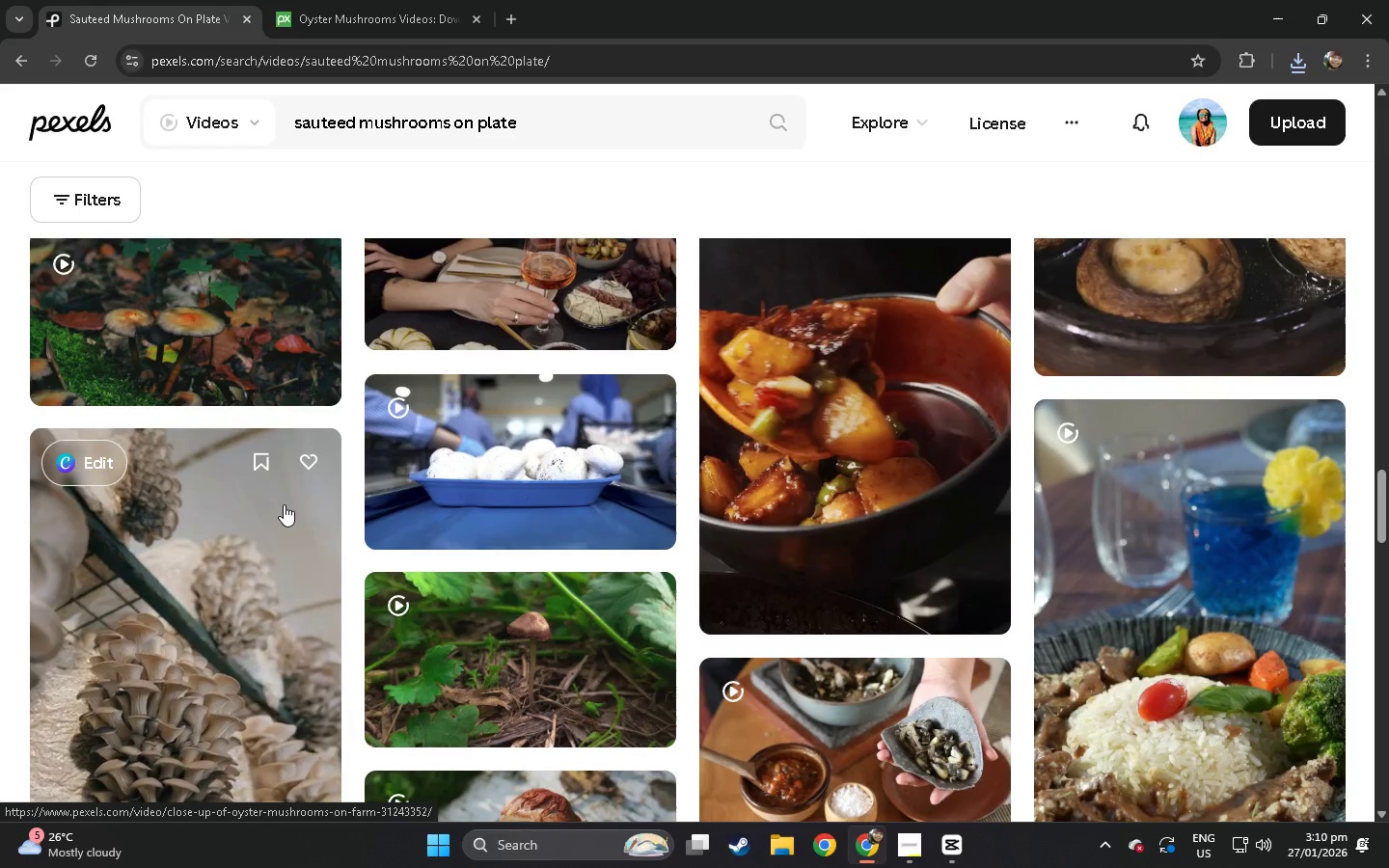 
scroll: coordinate [448, 471], scroll_direction: down, amount: 16.0
 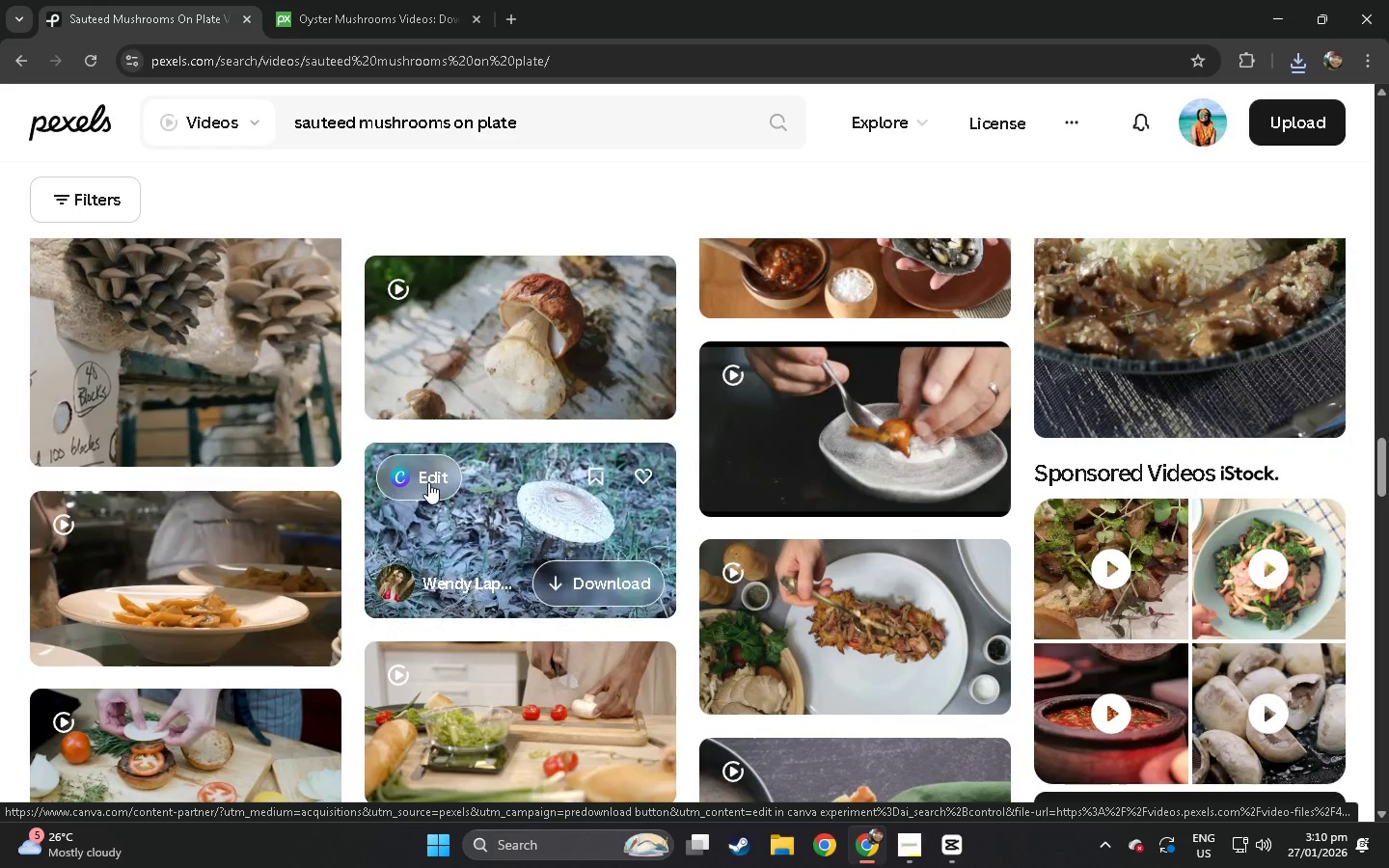 
left_click([202, 537])
 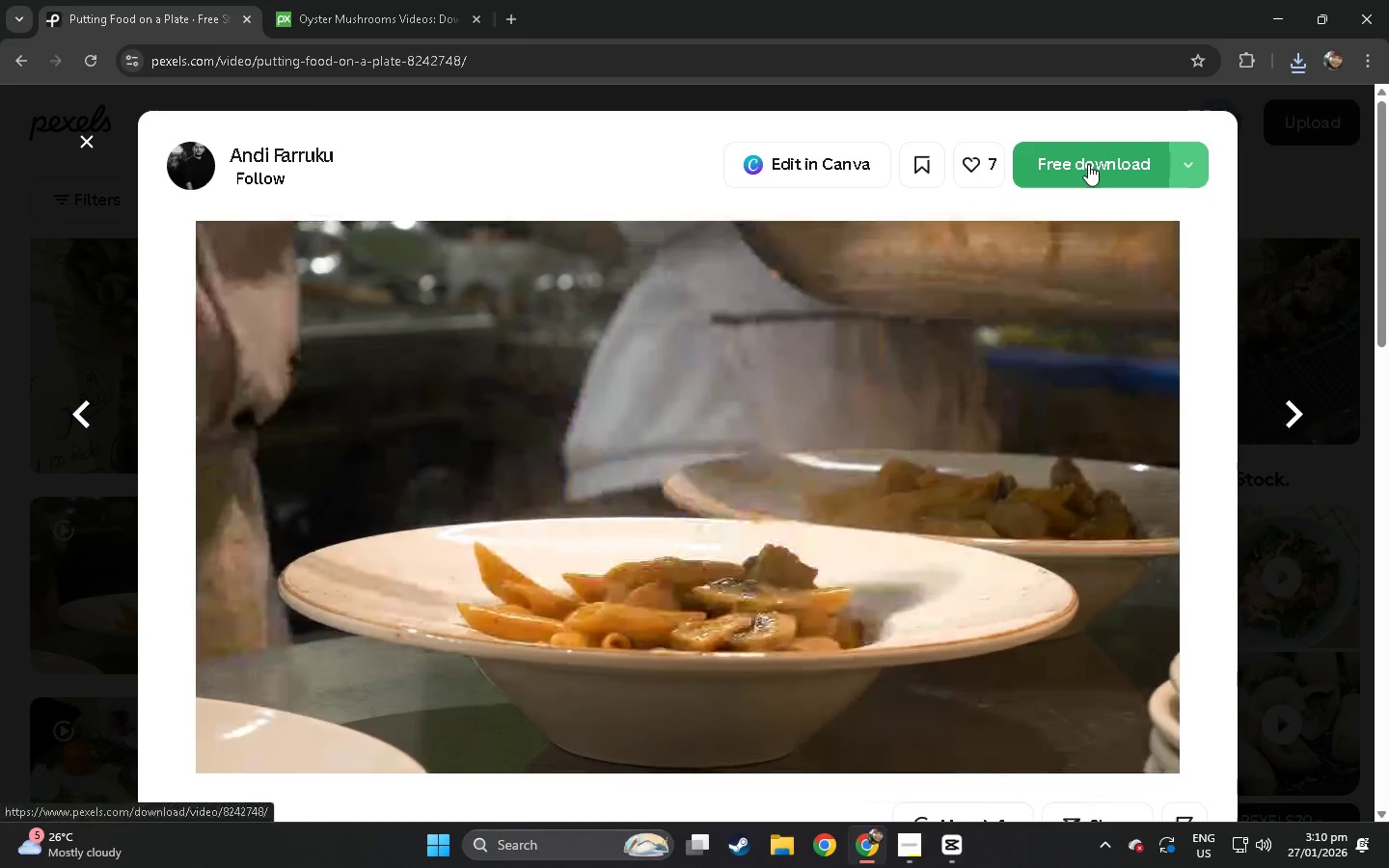 
left_click([1088, 164])
 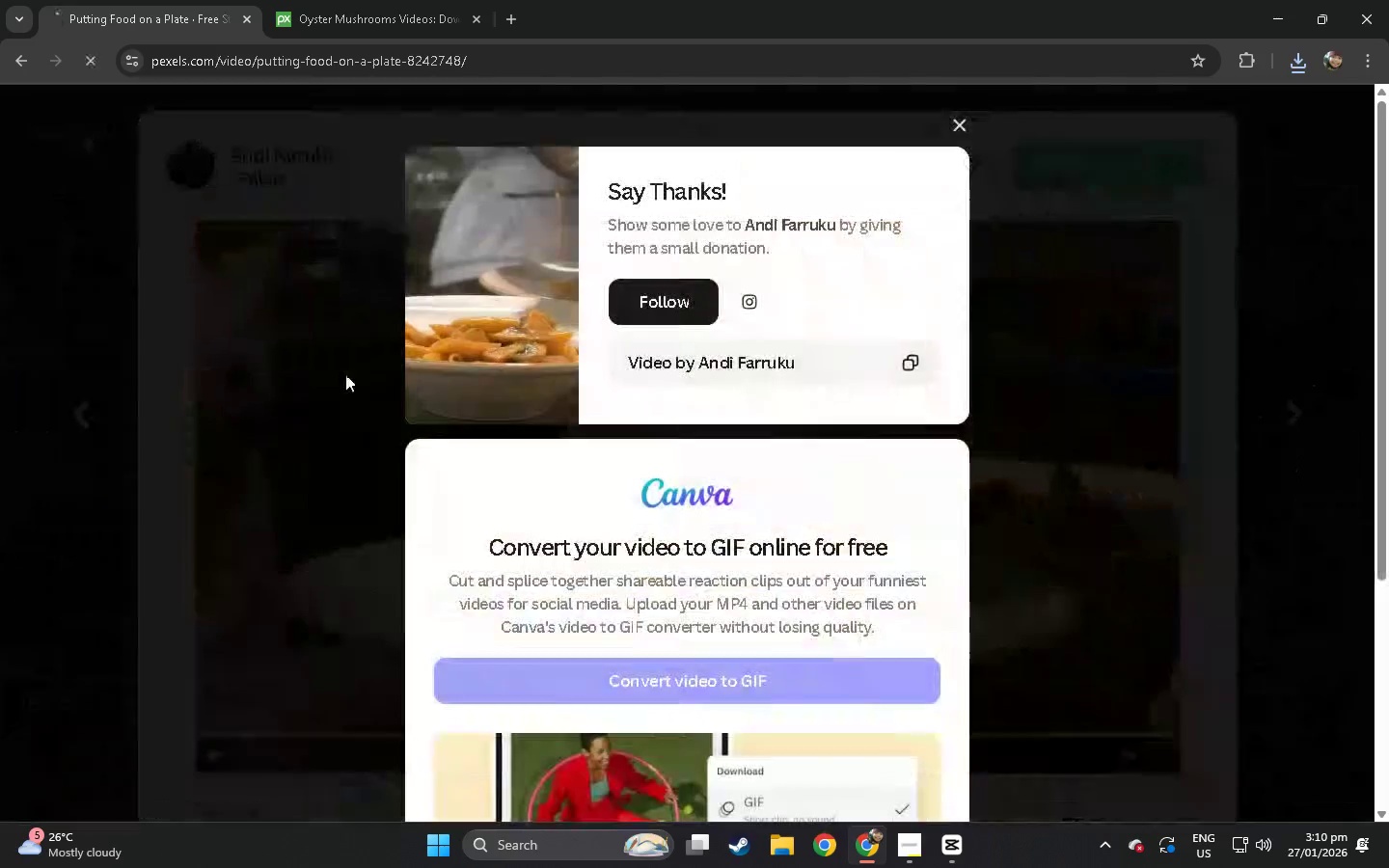 
left_click([0, 460])
 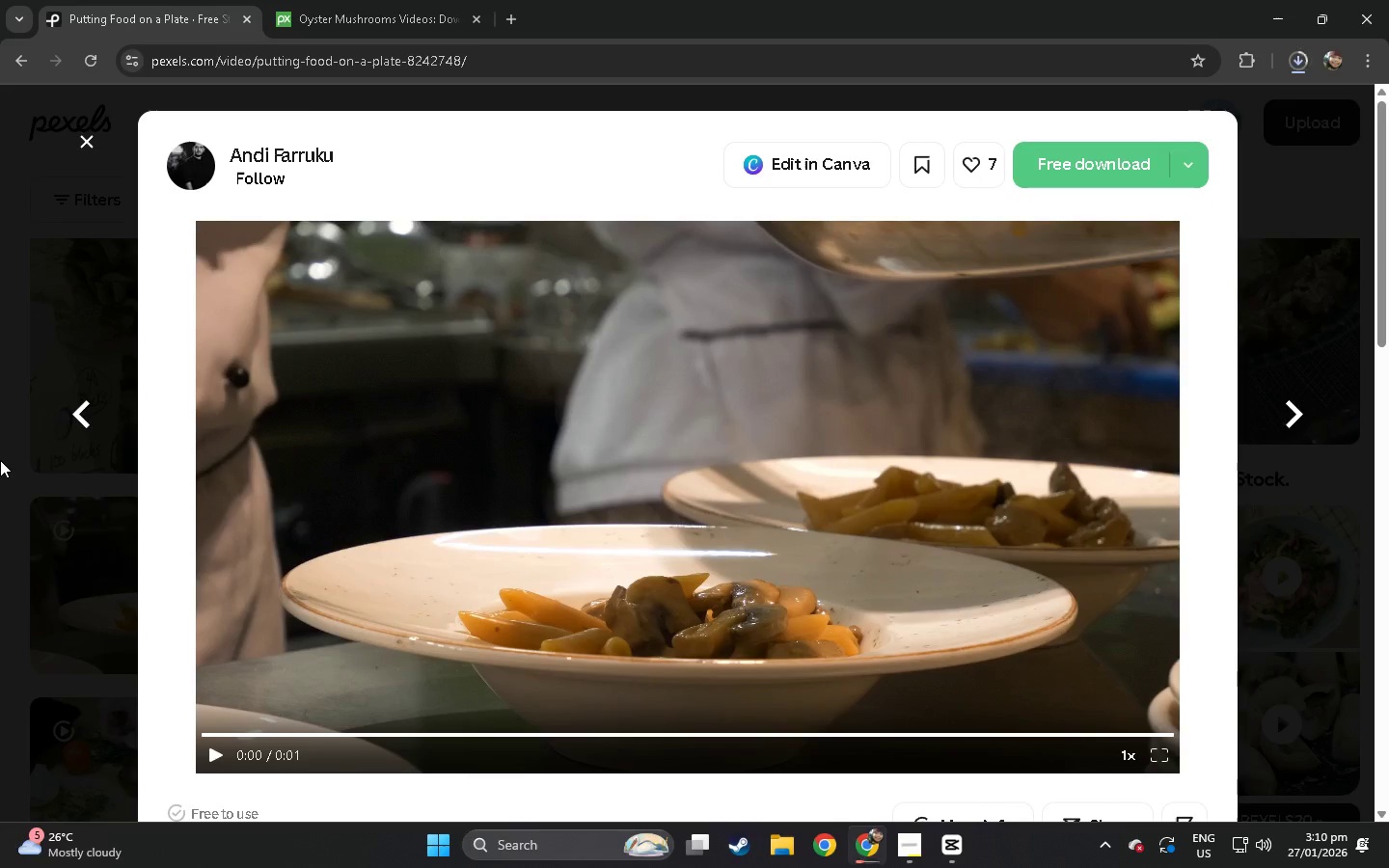 
left_click([0, 460])
 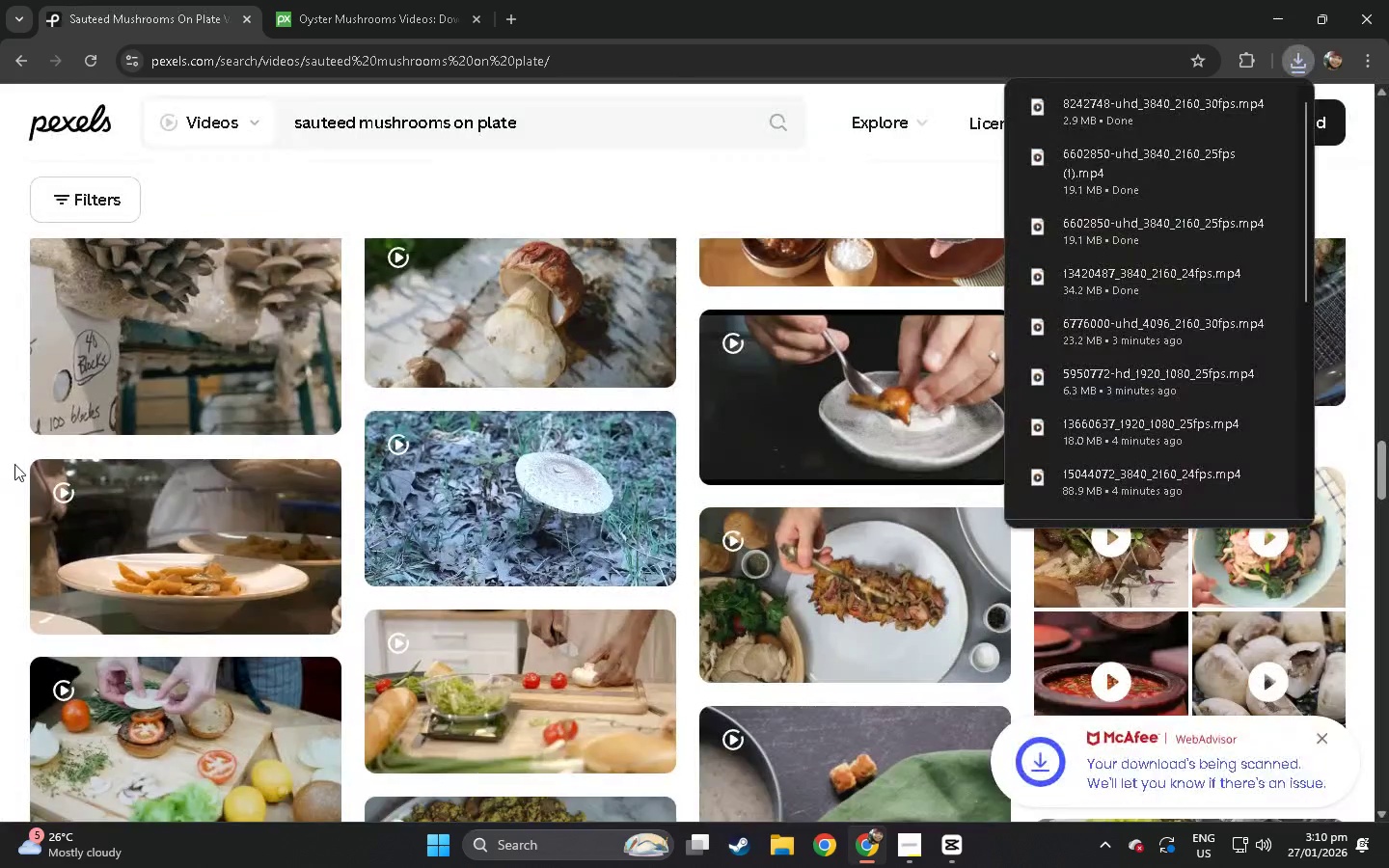 
scroll: coordinate [19, 497], scroll_direction: down, amount: 10.0
 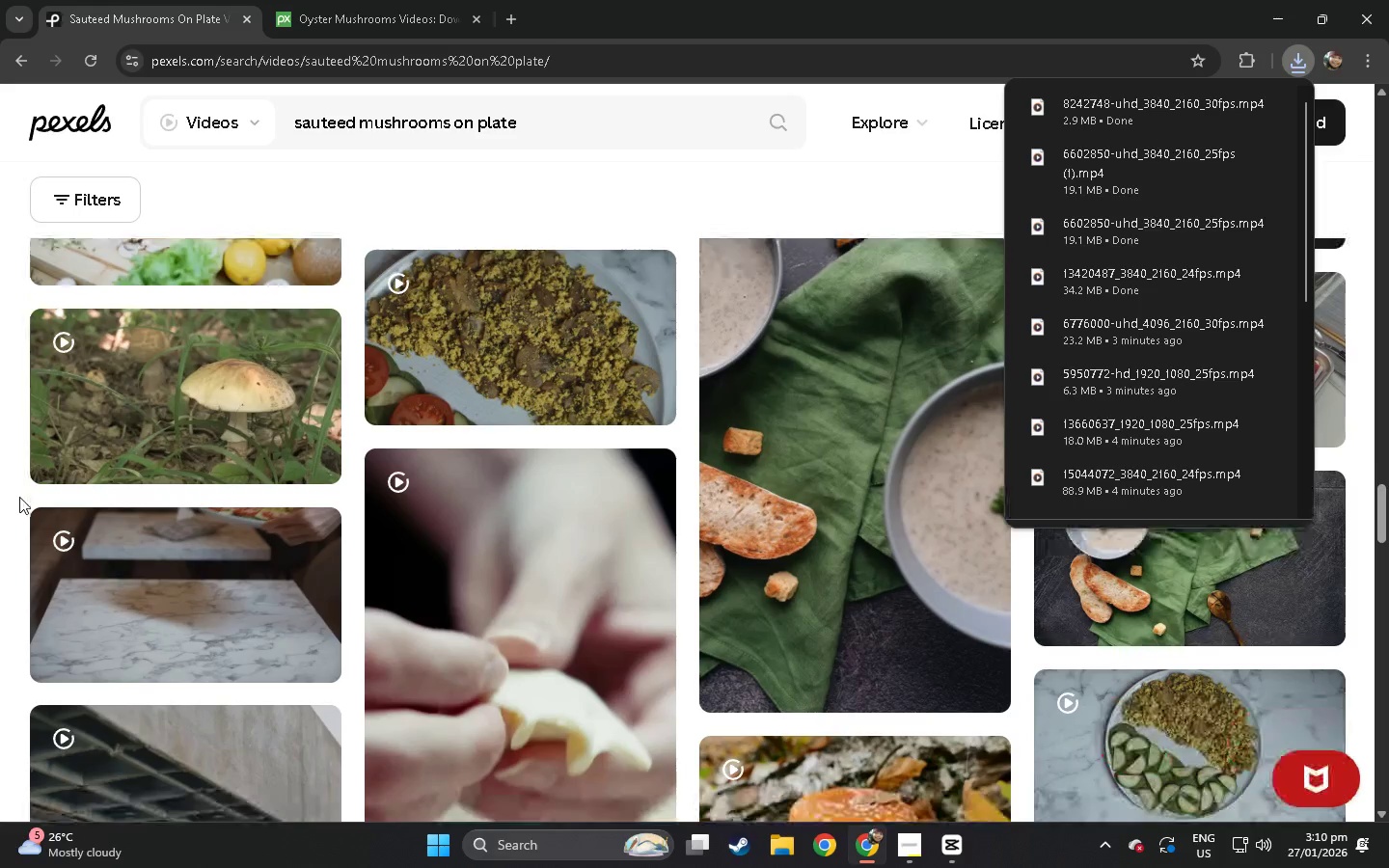 
left_click([0, 493])